 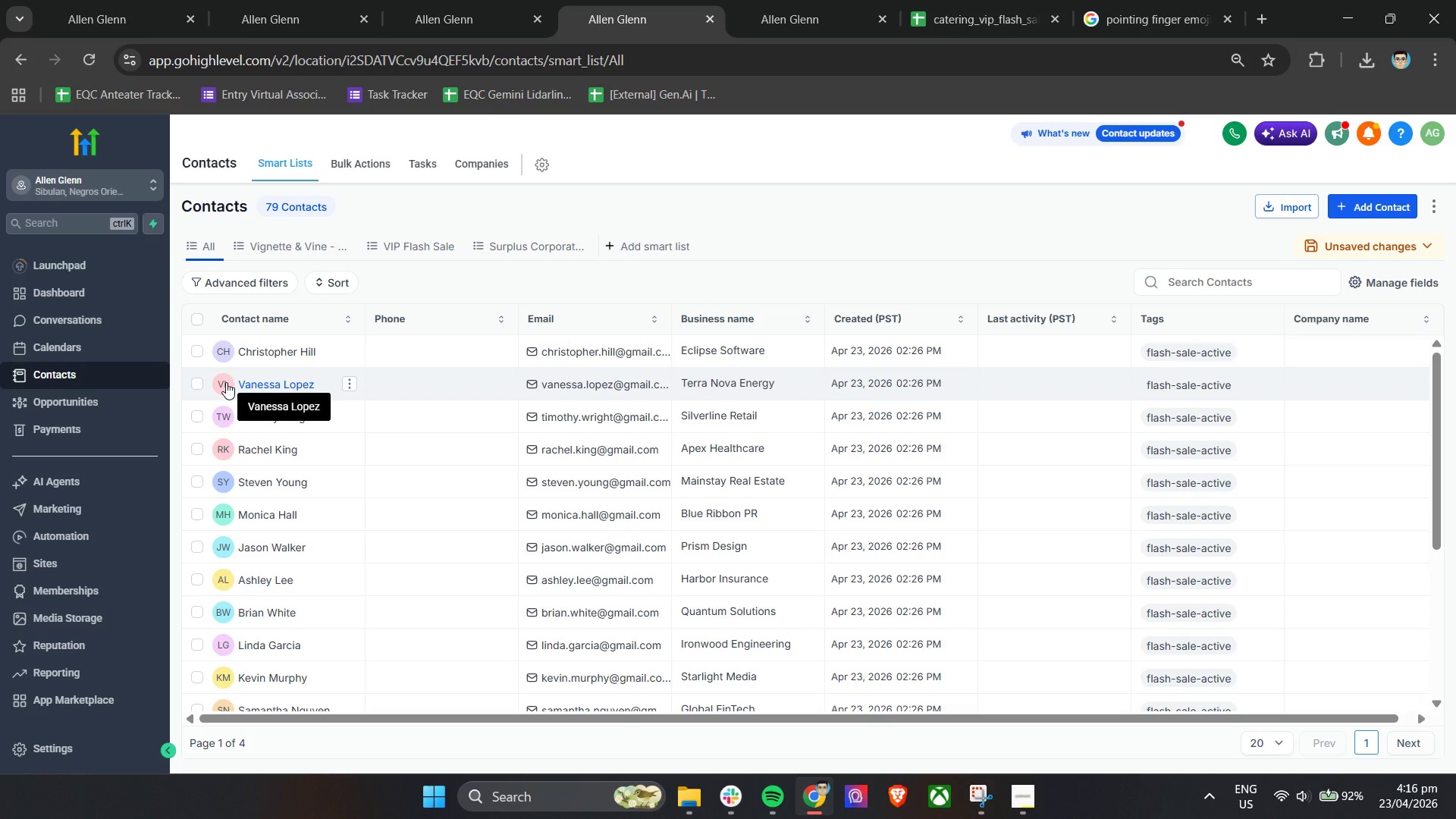 
left_click([419, 246])
 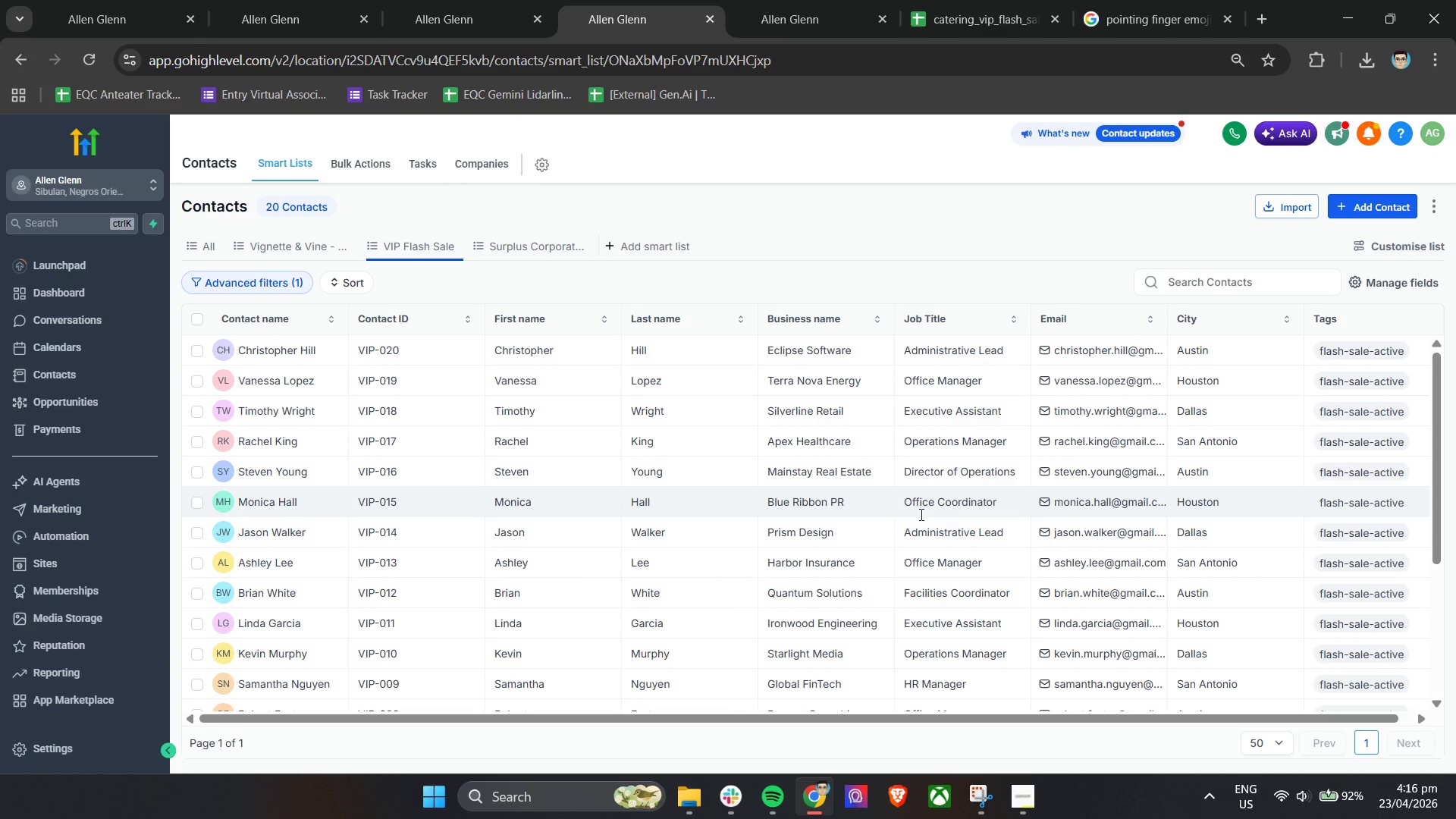 
wait(5.11)
 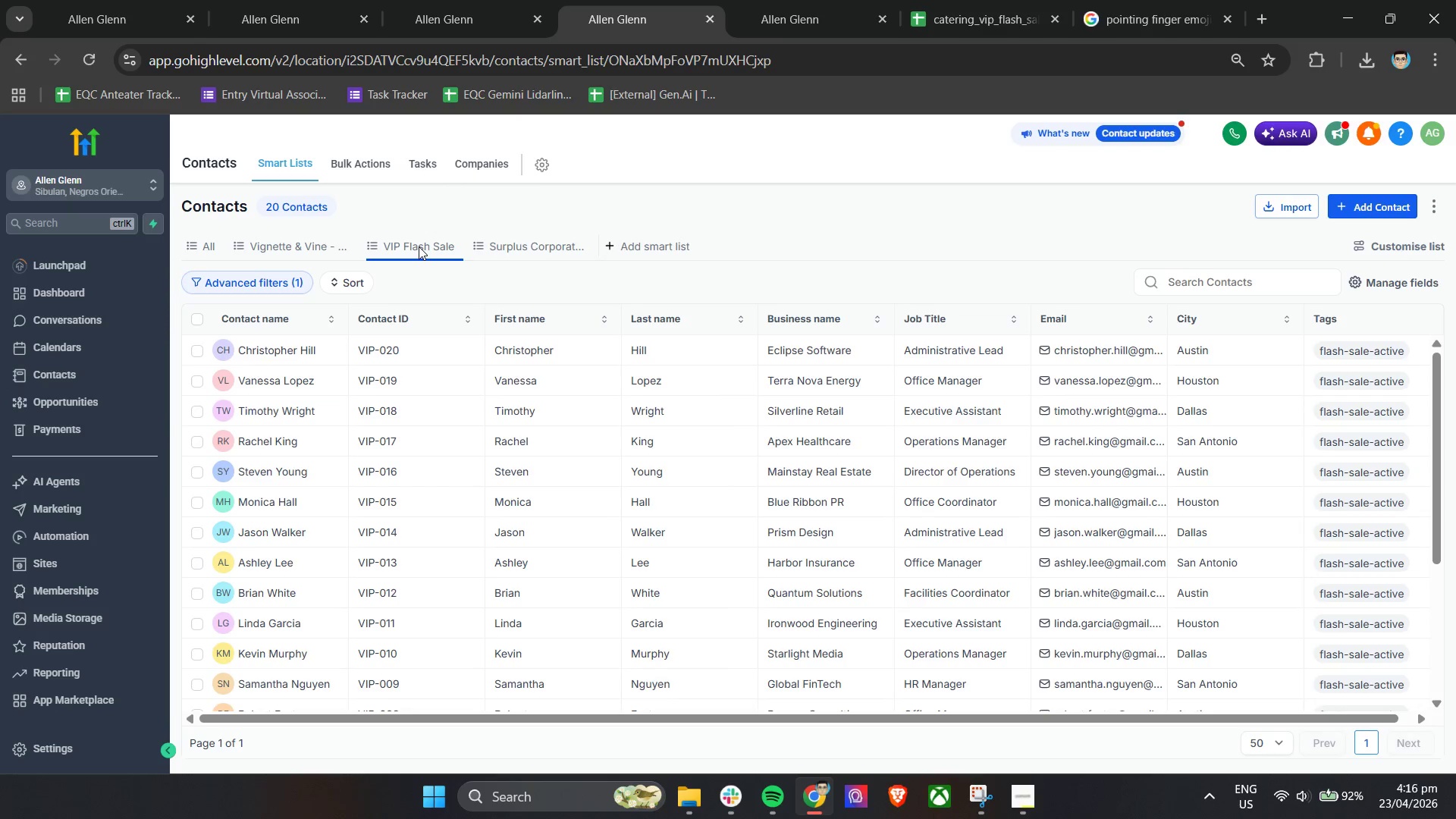 
left_click_drag(start_coordinate=[880, 720], to_coordinate=[744, 699])
 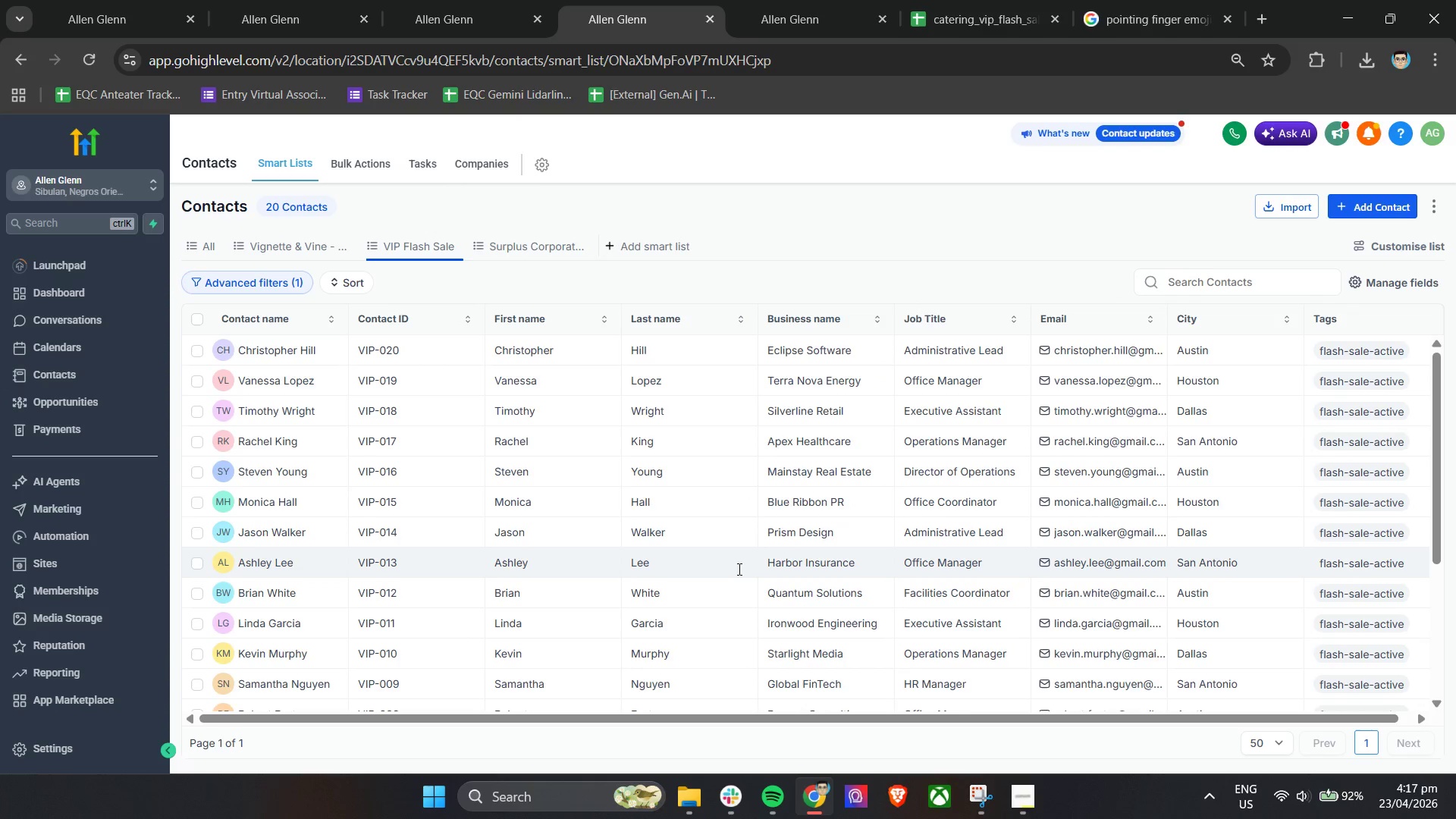 
scroll: coordinate [738, 569], scroll_direction: down, amount: 11.0
 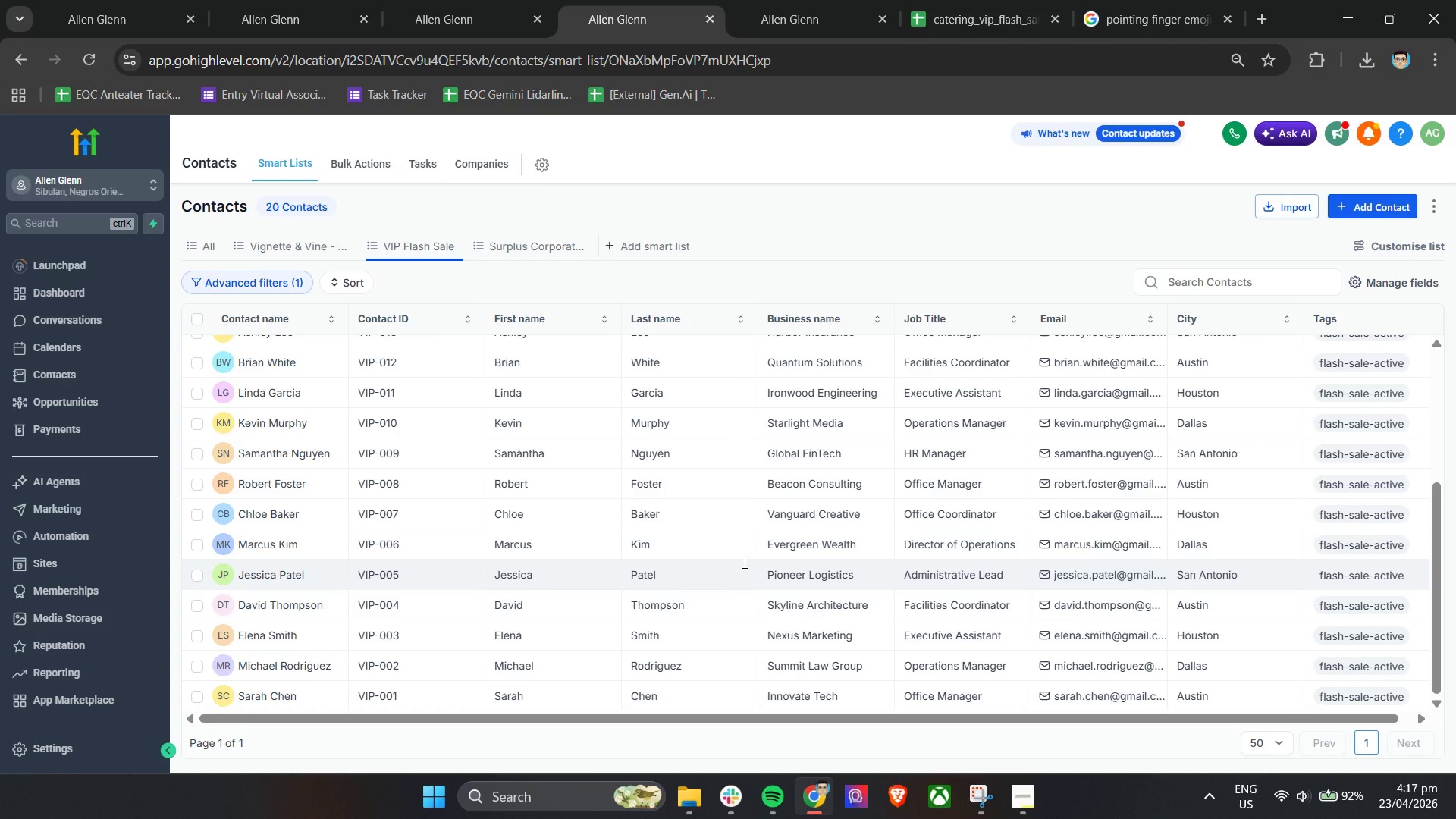 
wait(20.15)
 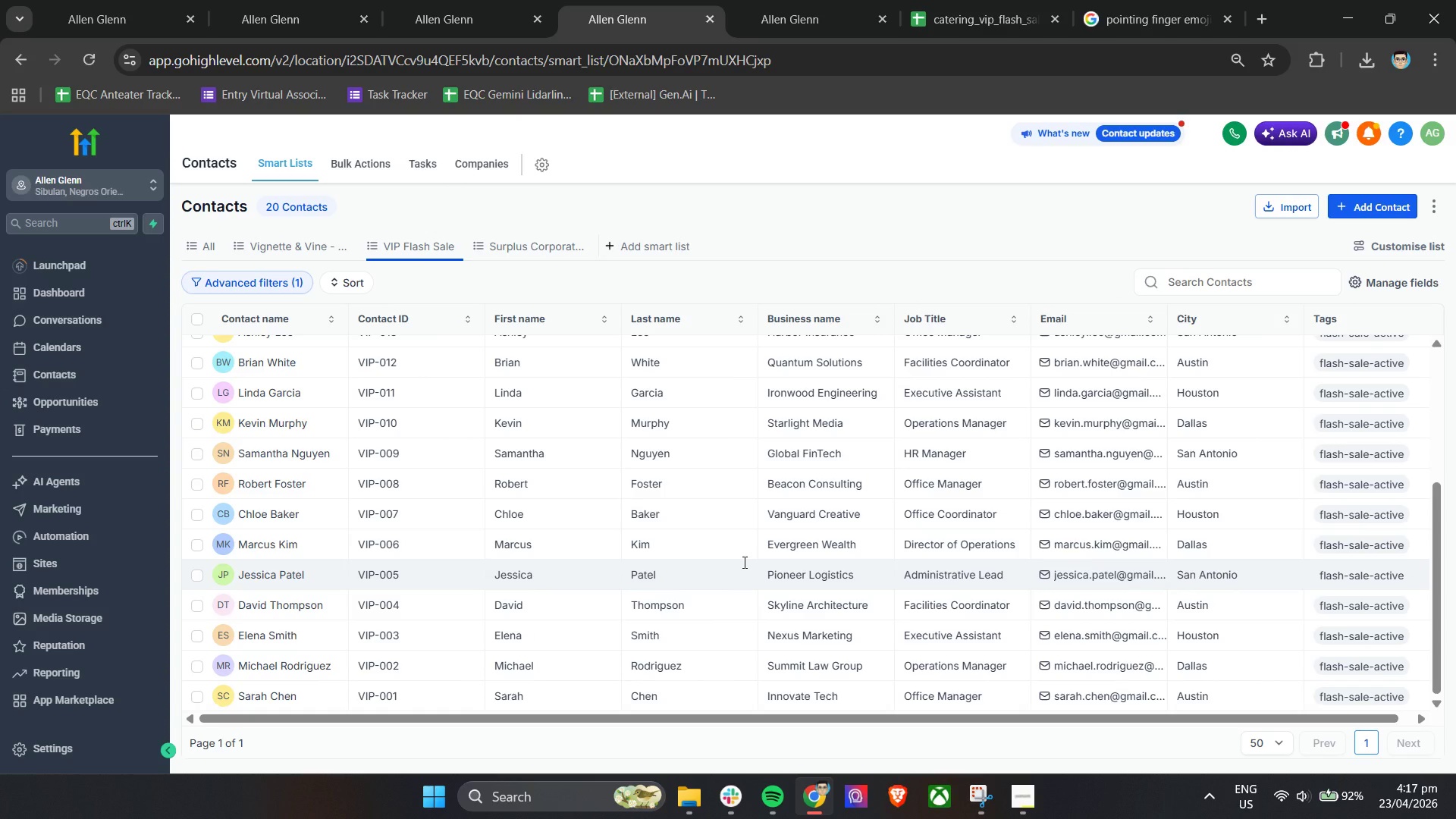 
left_click([135, 0])
 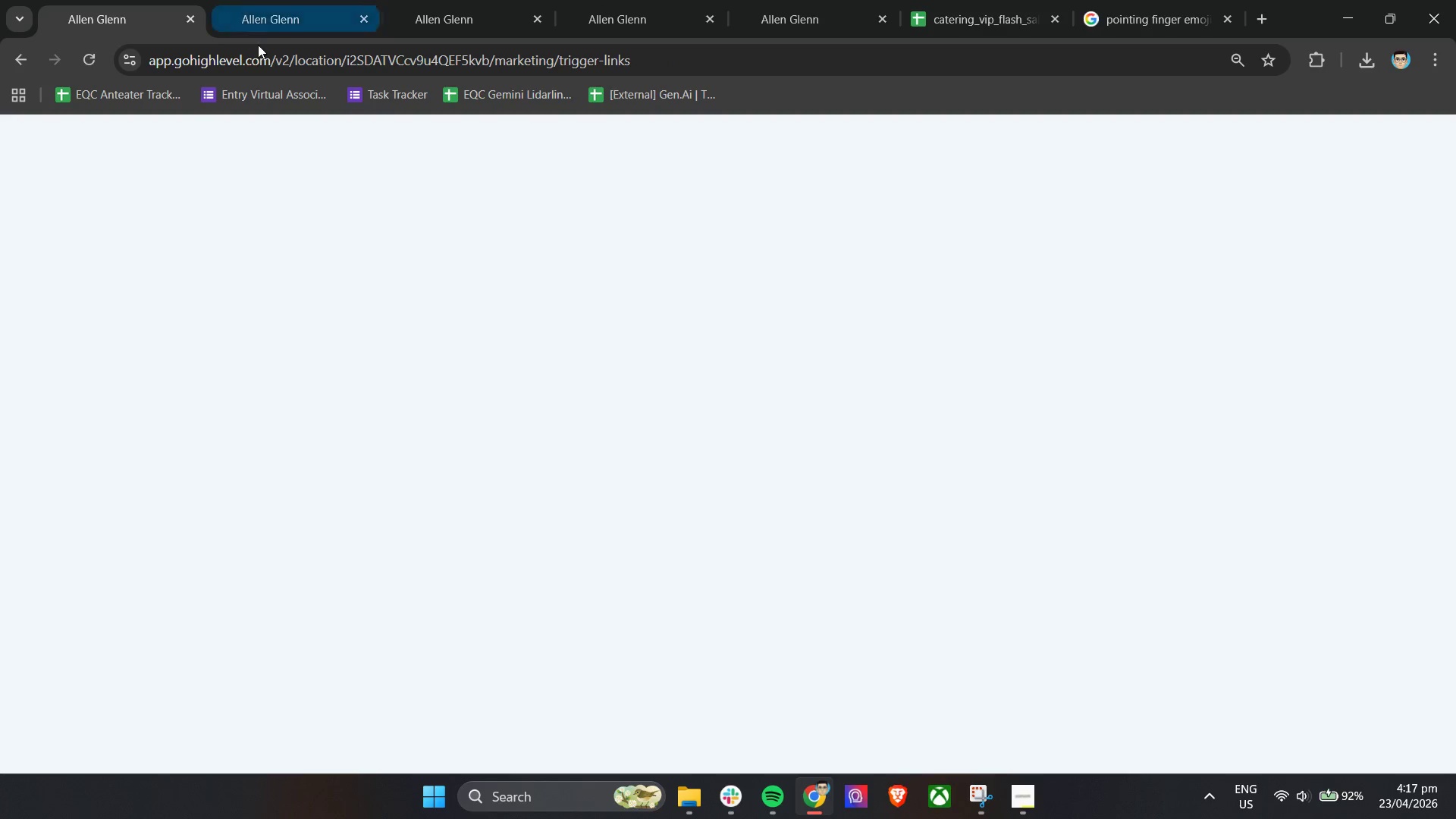 
left_click([282, 0])
 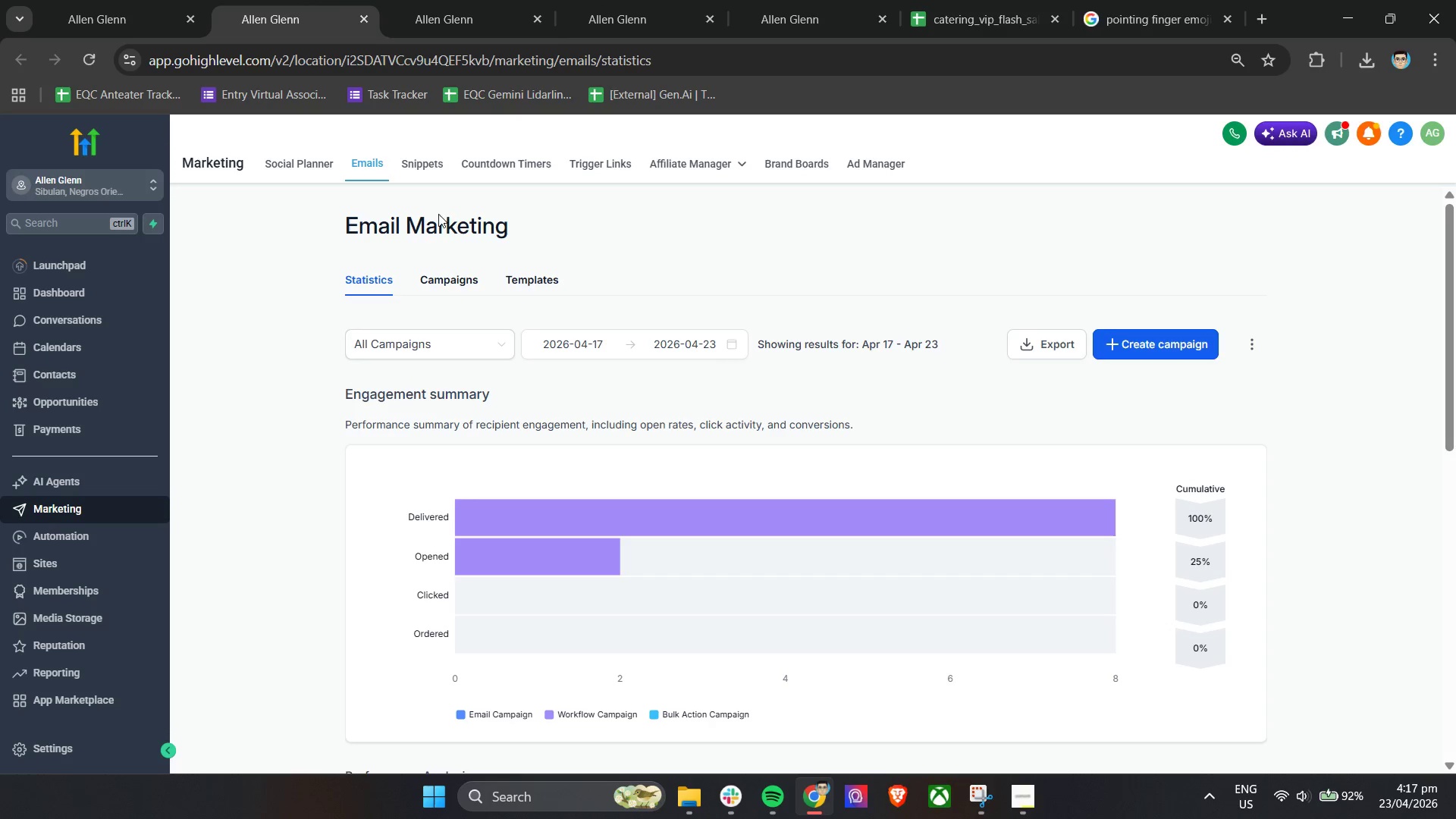 
left_click([425, 0])
 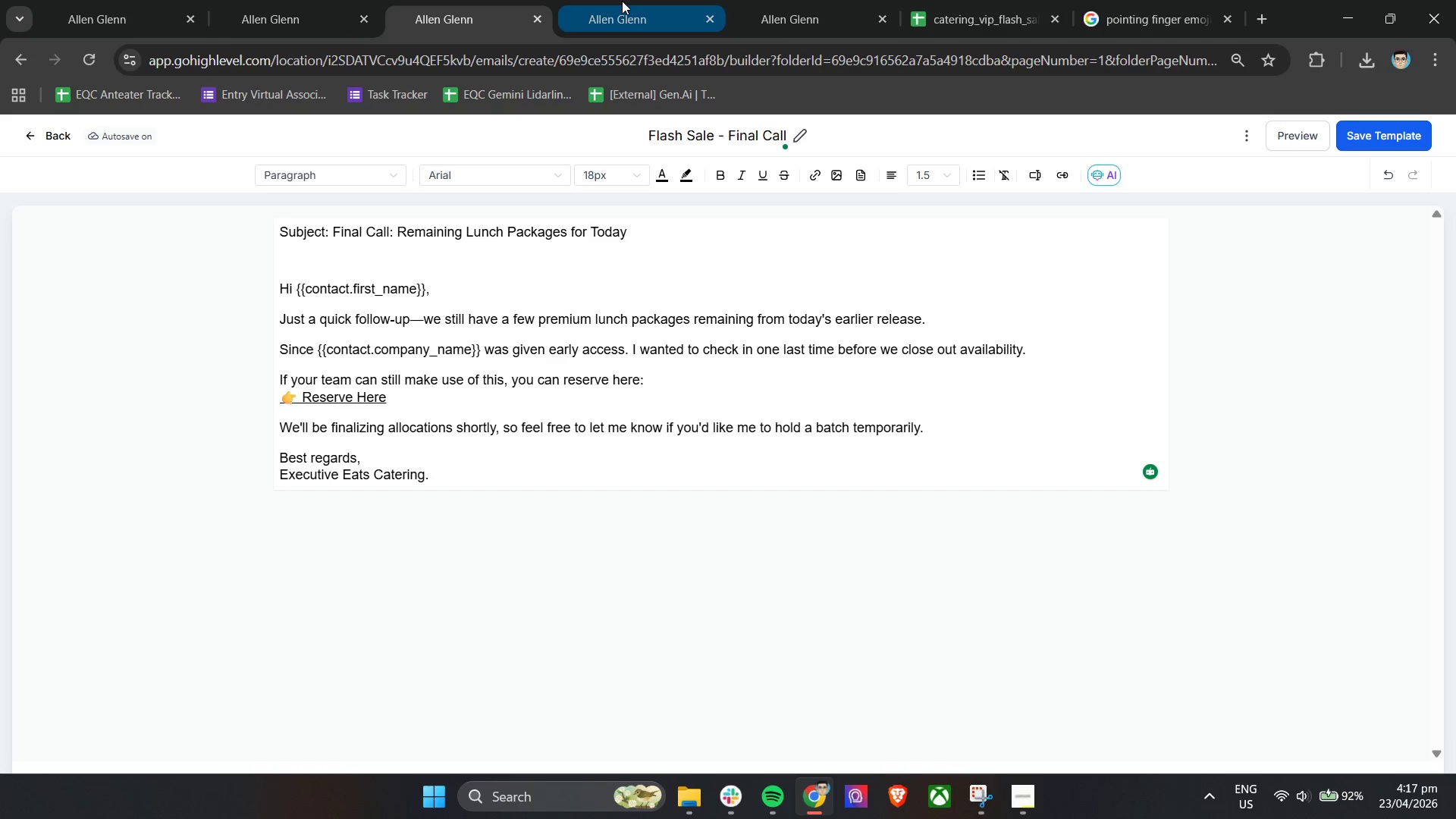 
left_click([622, 1])
 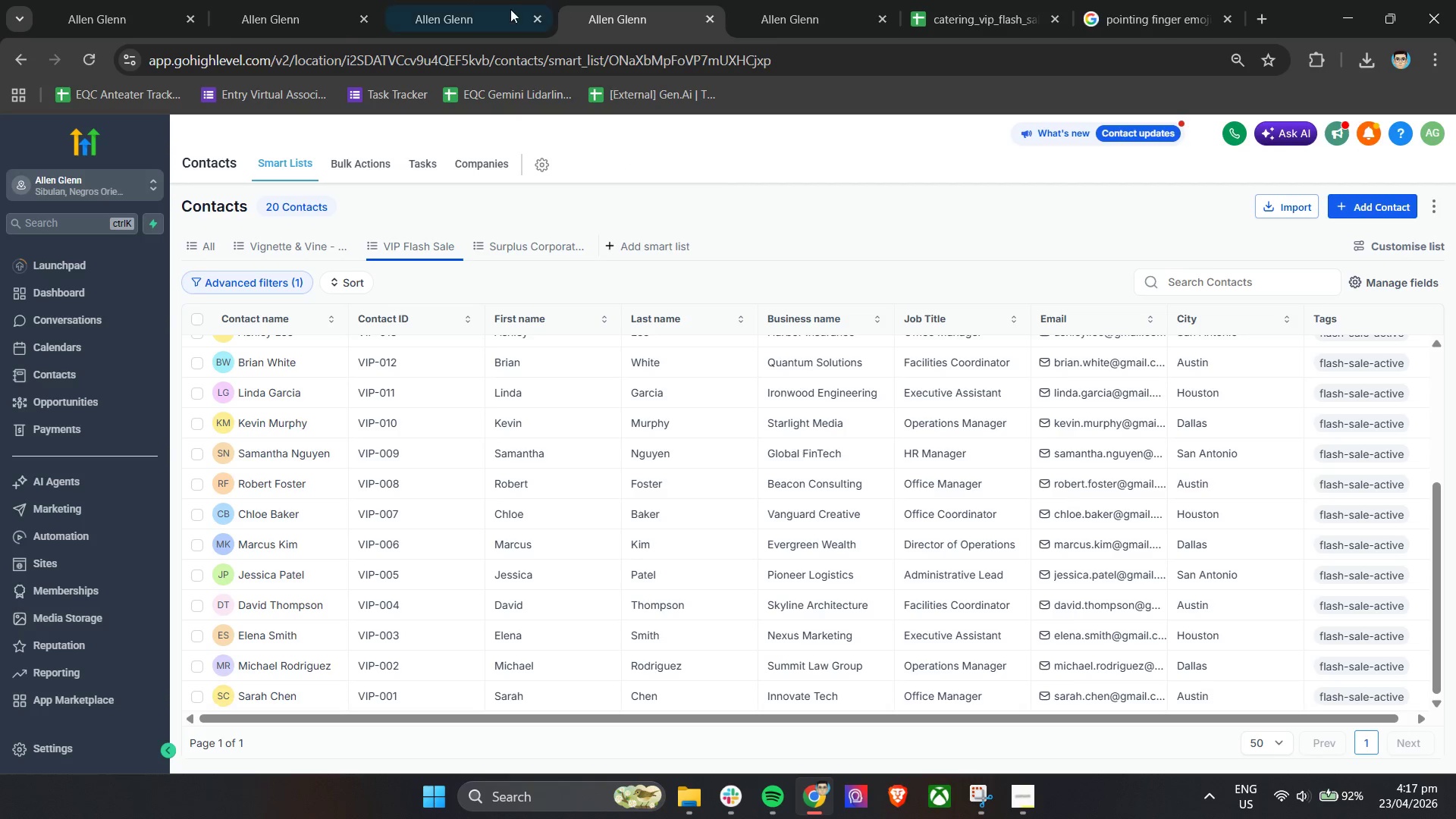 
left_click([472, 0])
 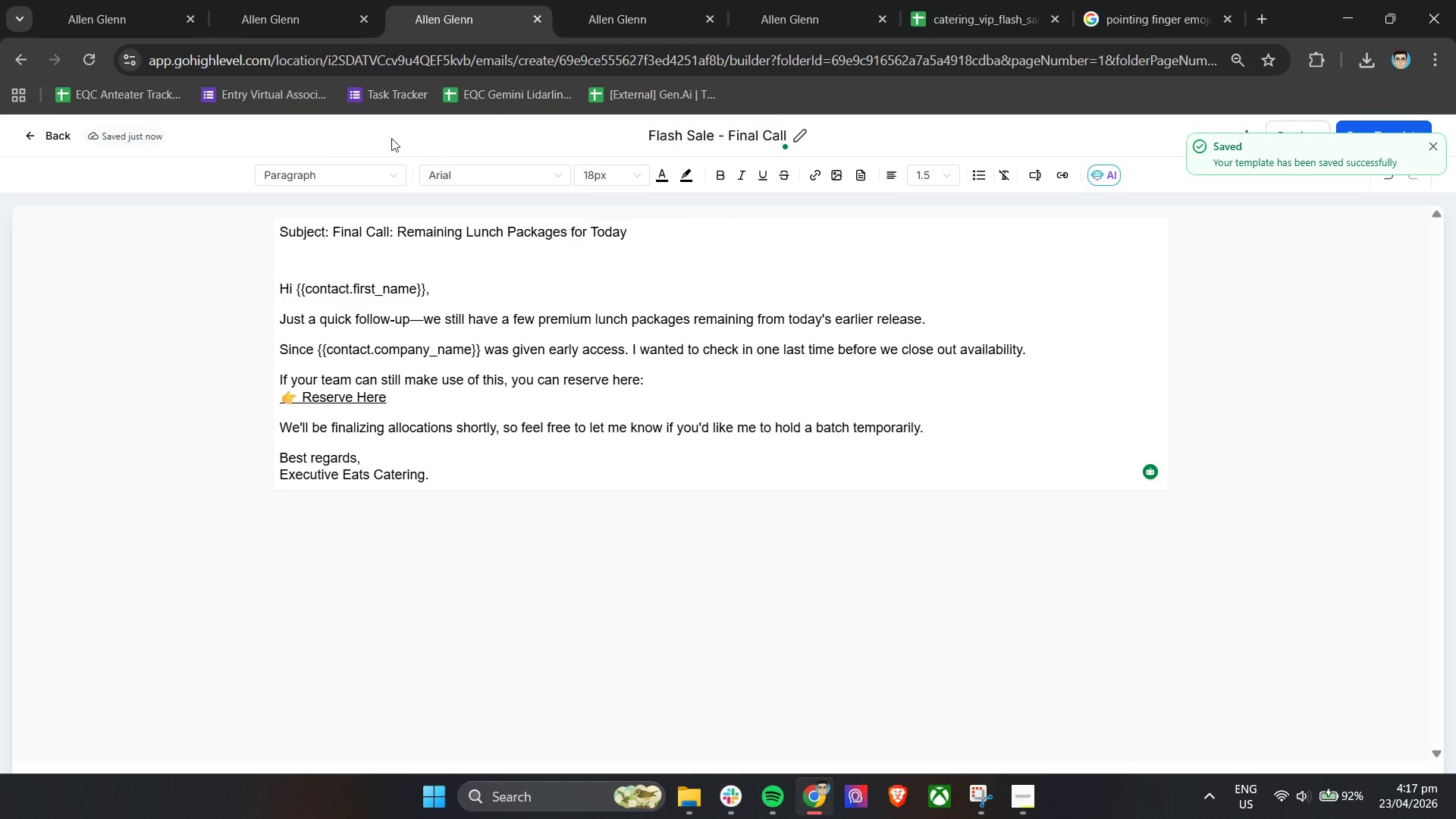 
left_click([283, 0])
 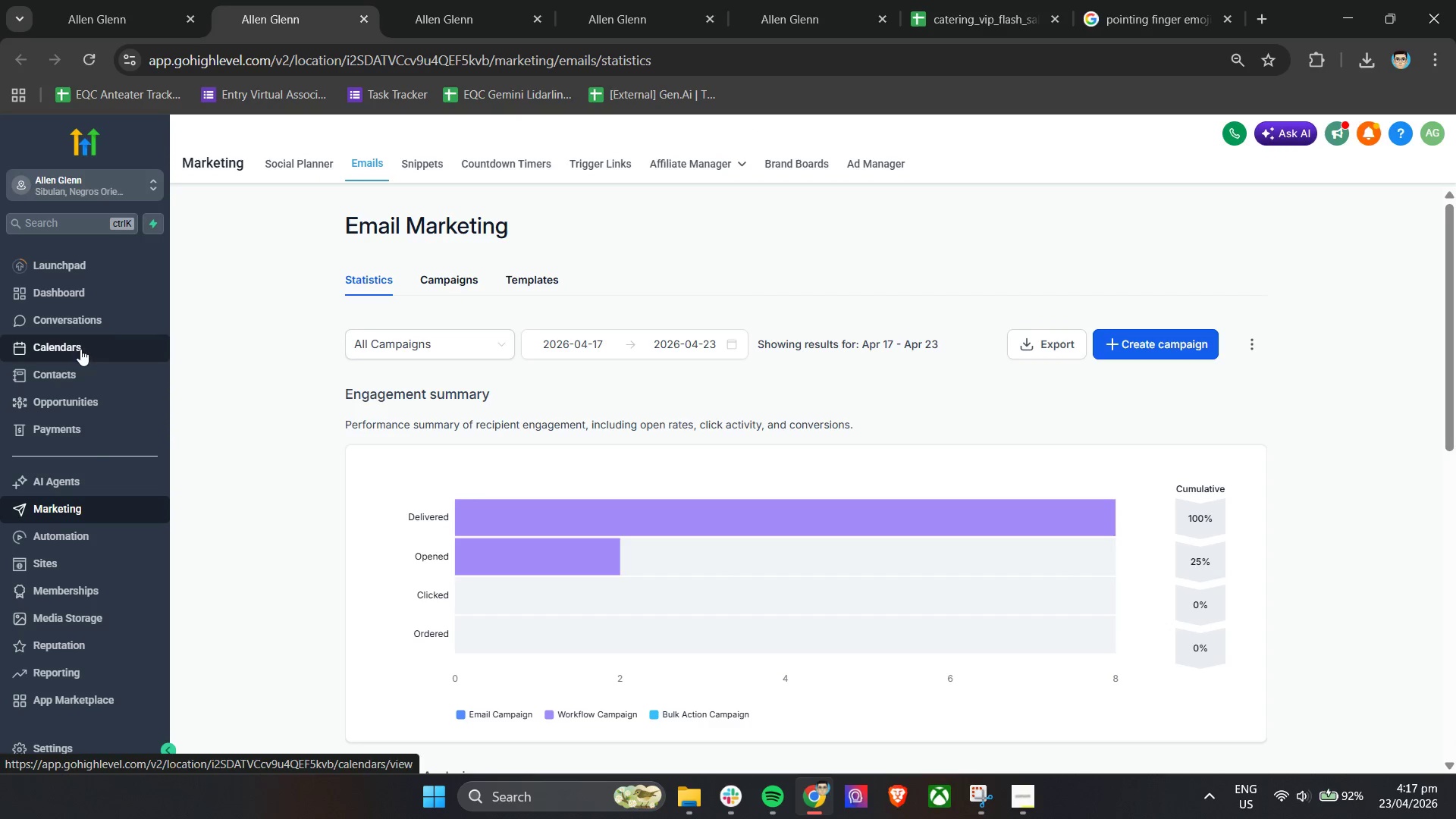 
right_click([101, 539])
 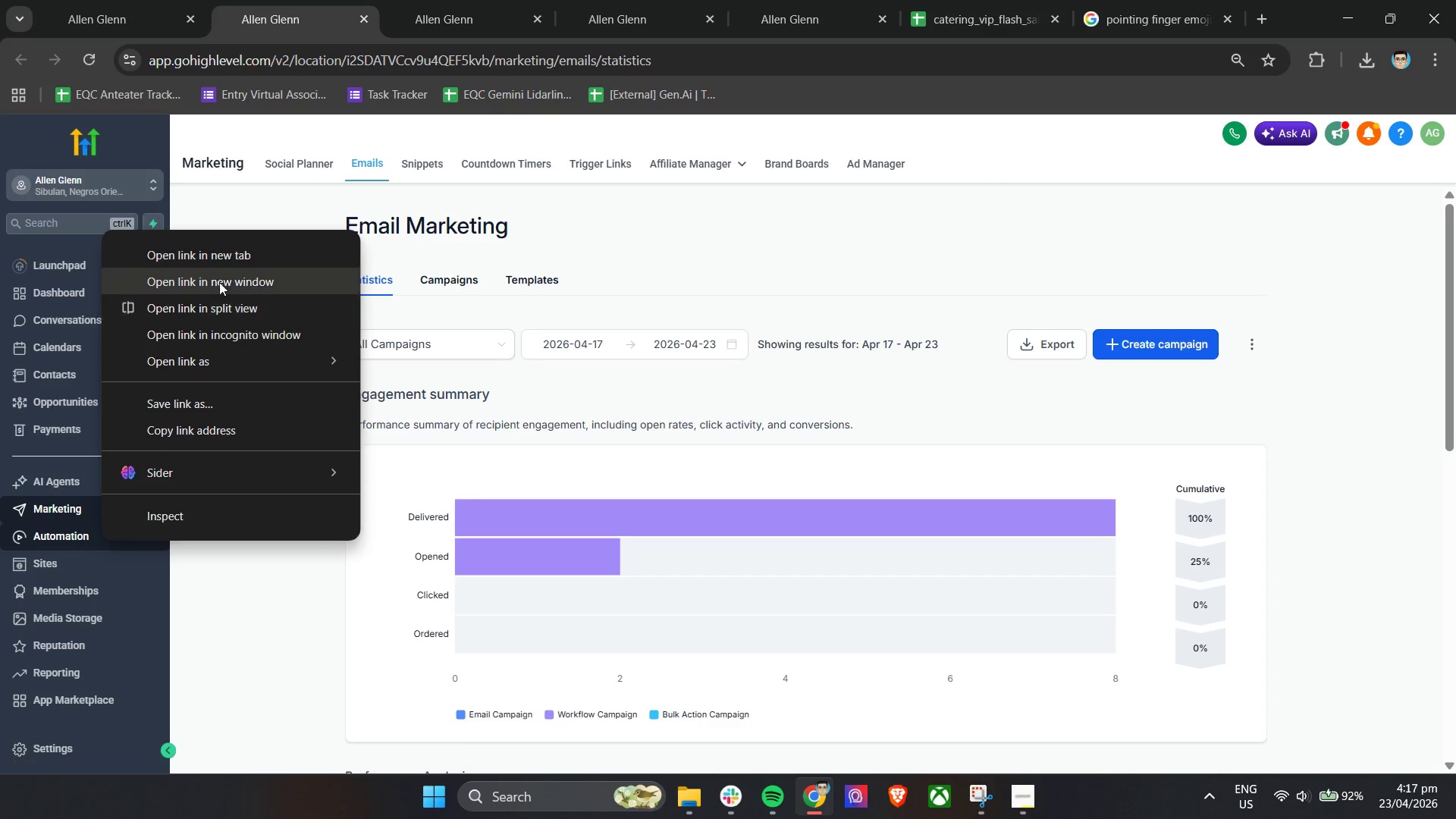 
left_click([217, 256])
 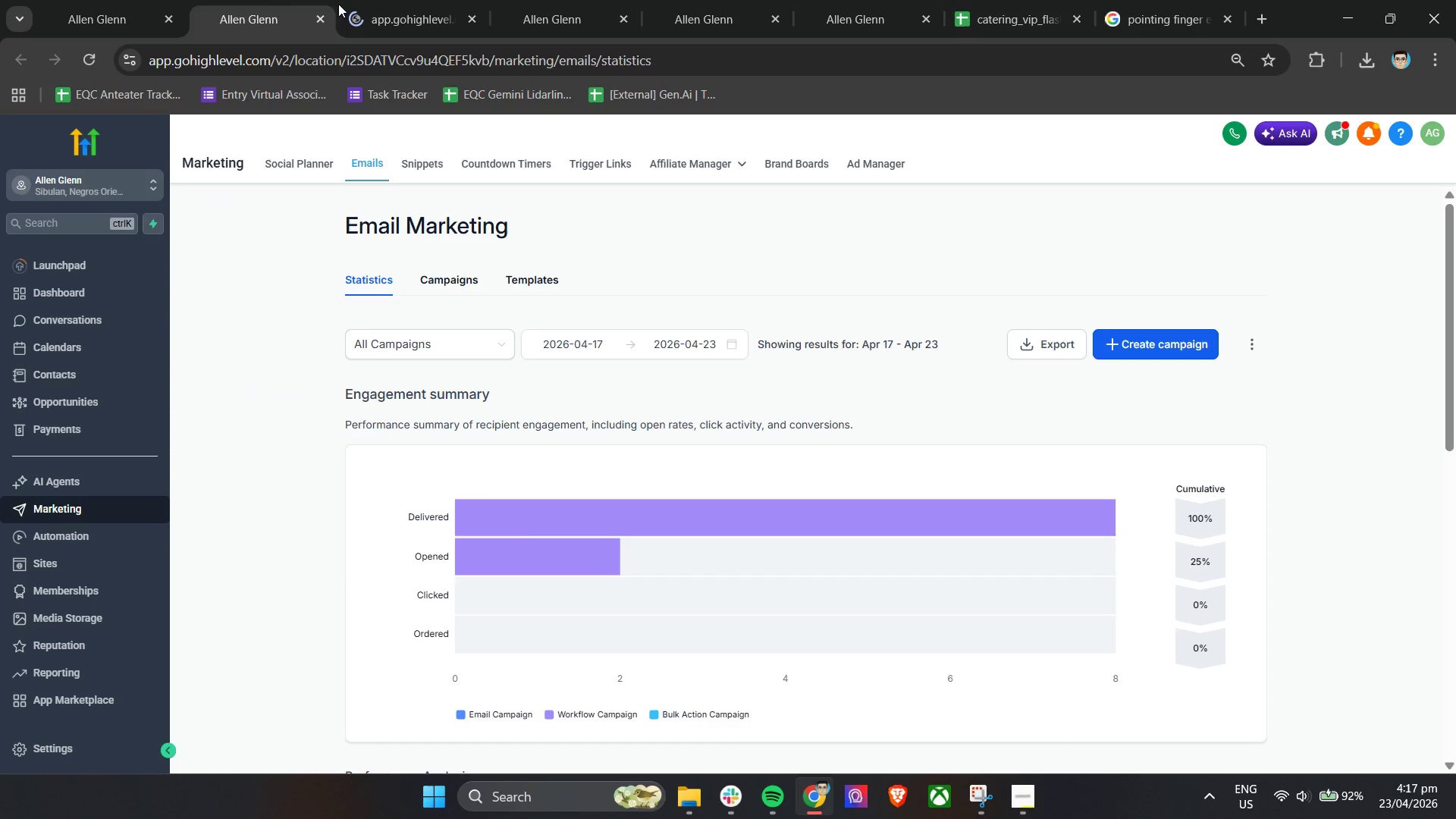 
left_click_drag(start_coordinate=[384, 0], to_coordinate=[682, 0])
 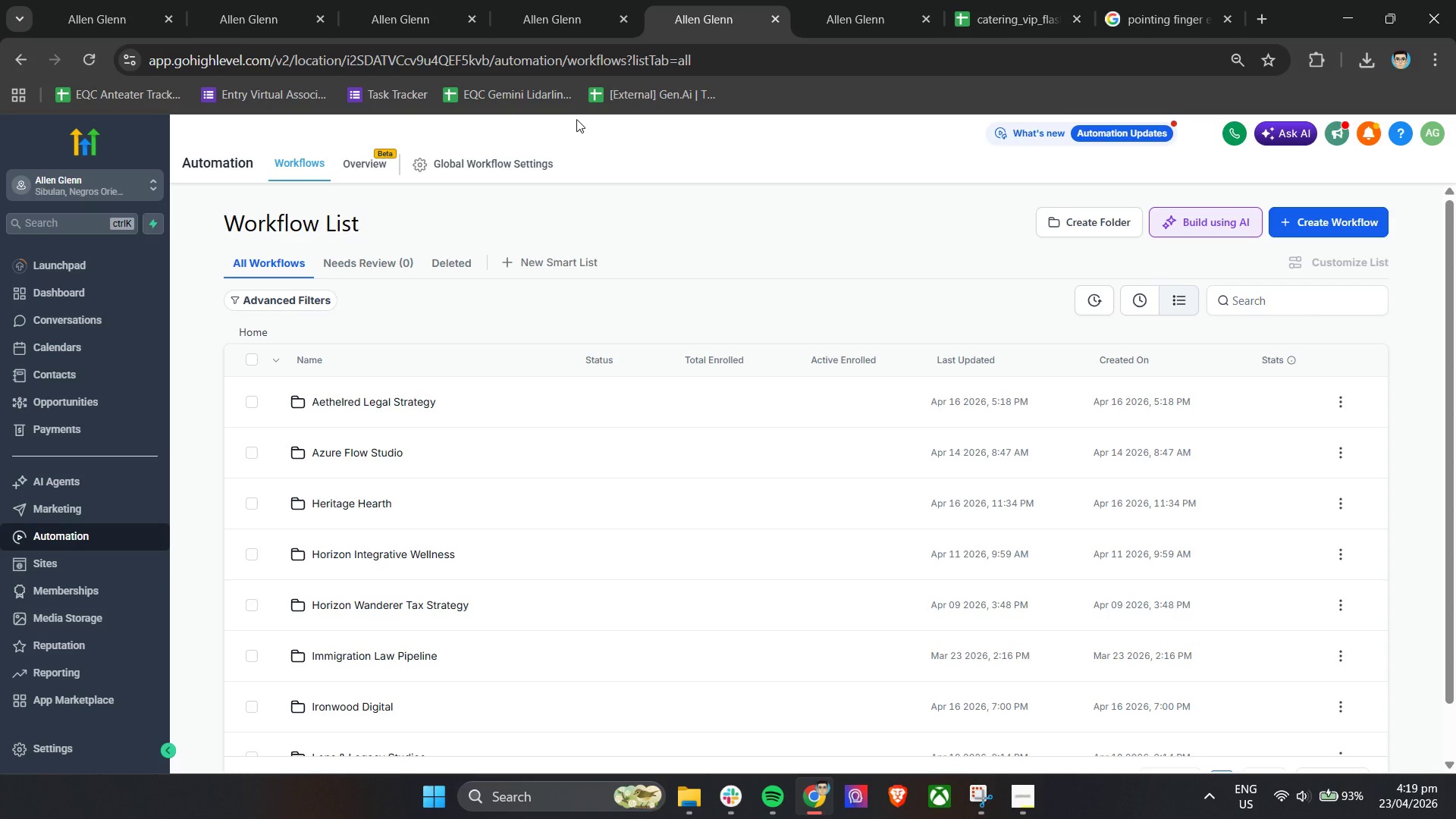 
wait(88.11)
 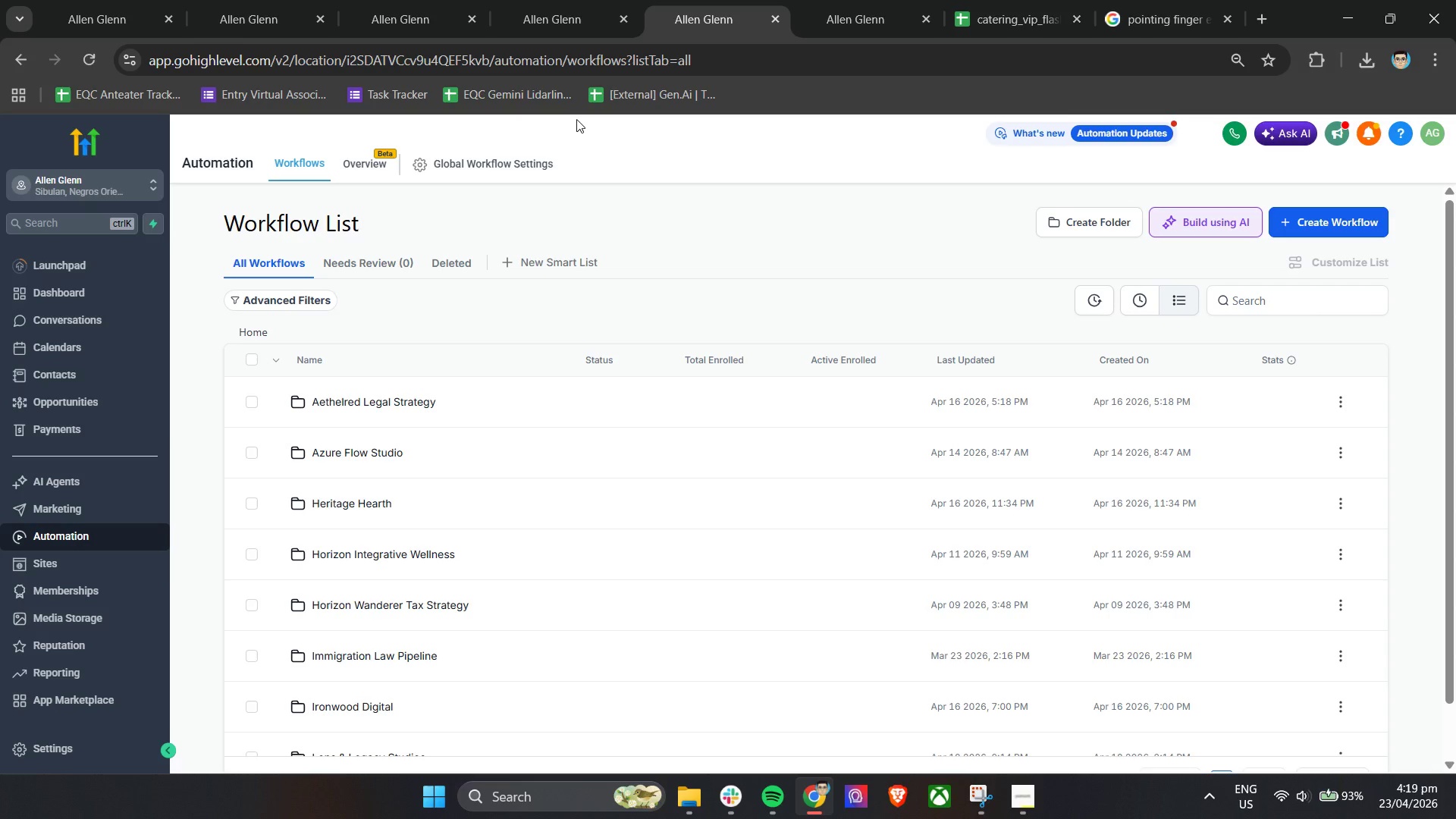 
left_click([376, 0])
 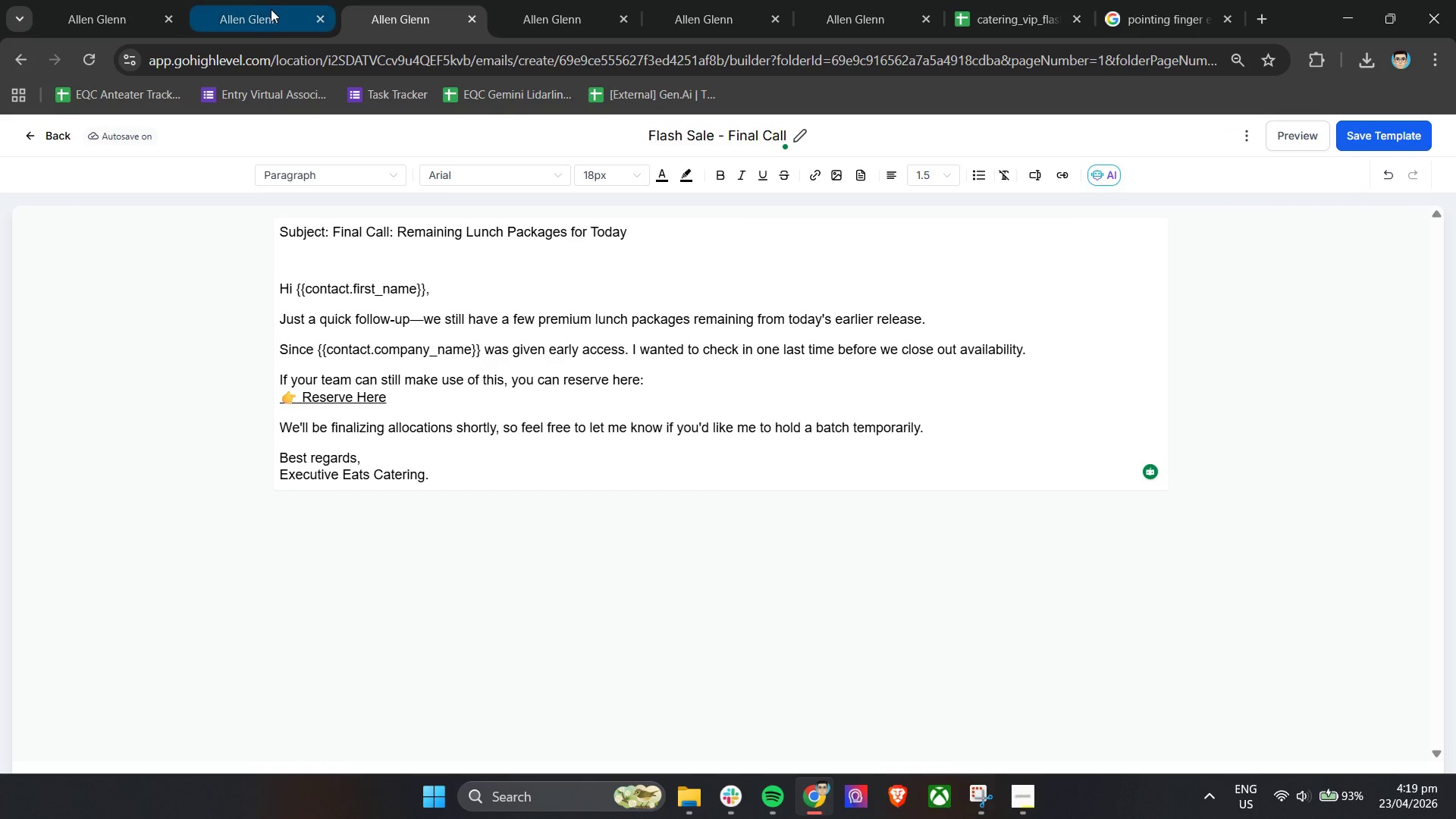 
left_click([255, 0])
 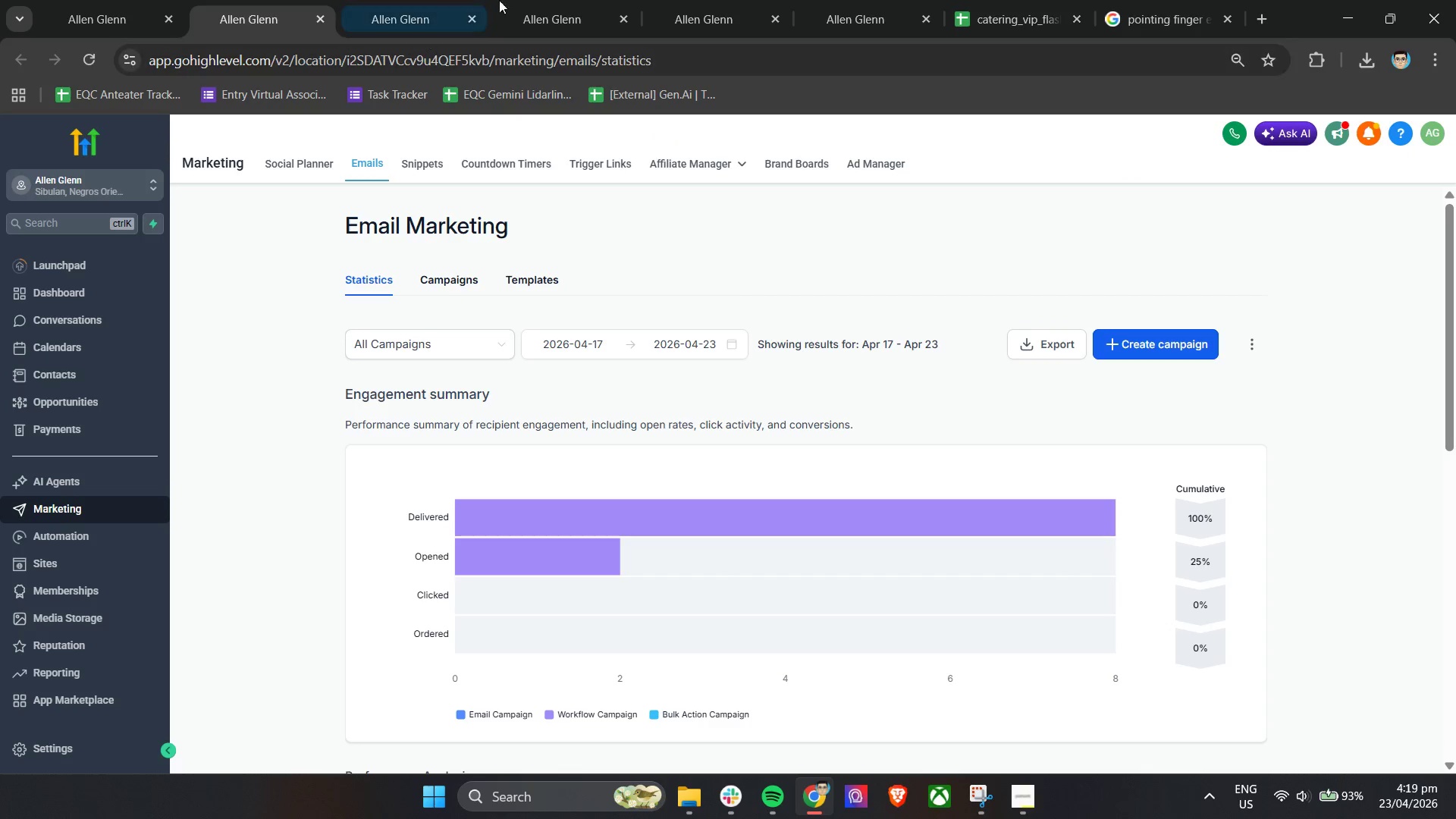 
left_click([576, 0])
 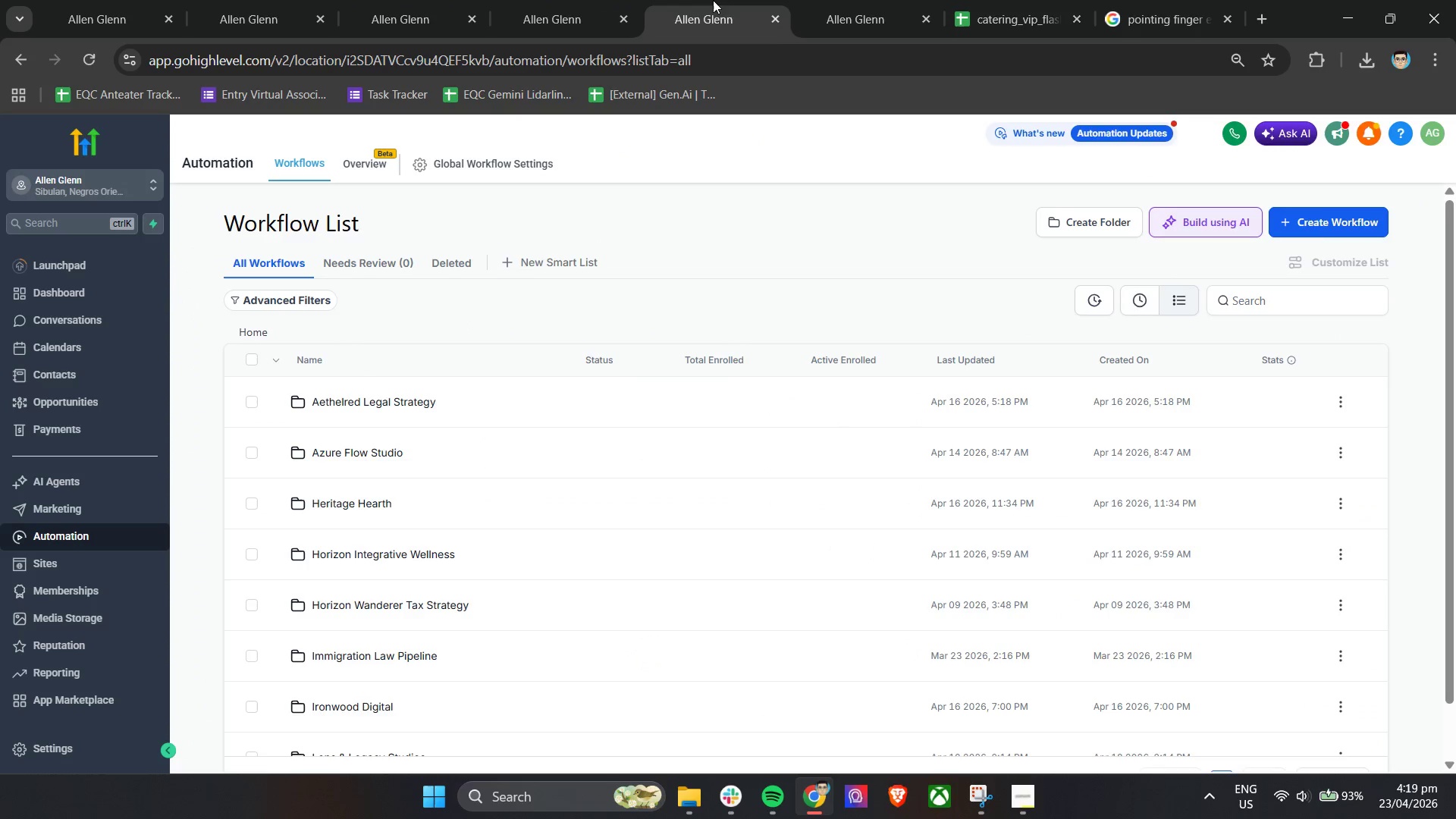 
double_click([827, 0])
 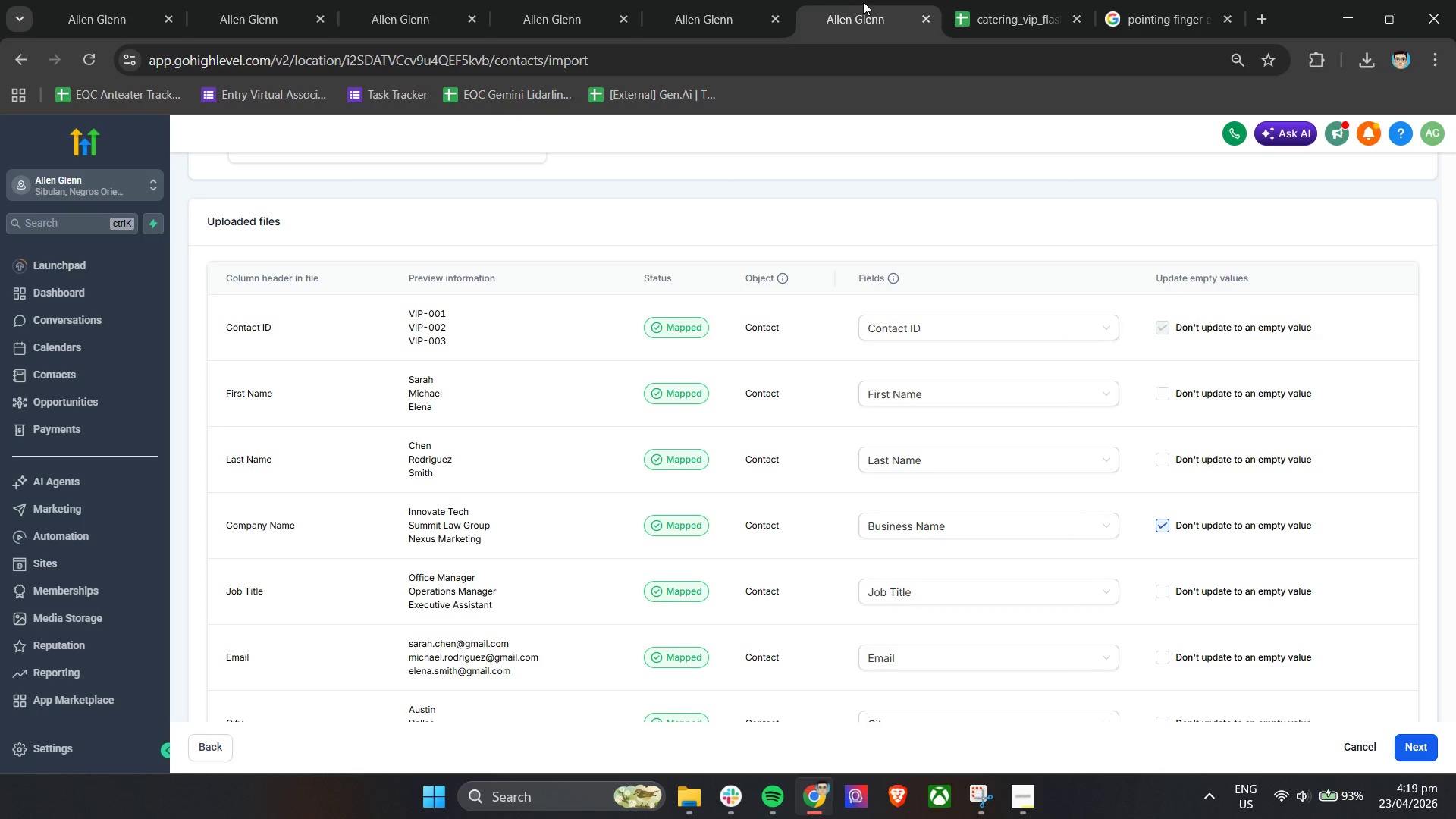 
left_click([777, 0])
 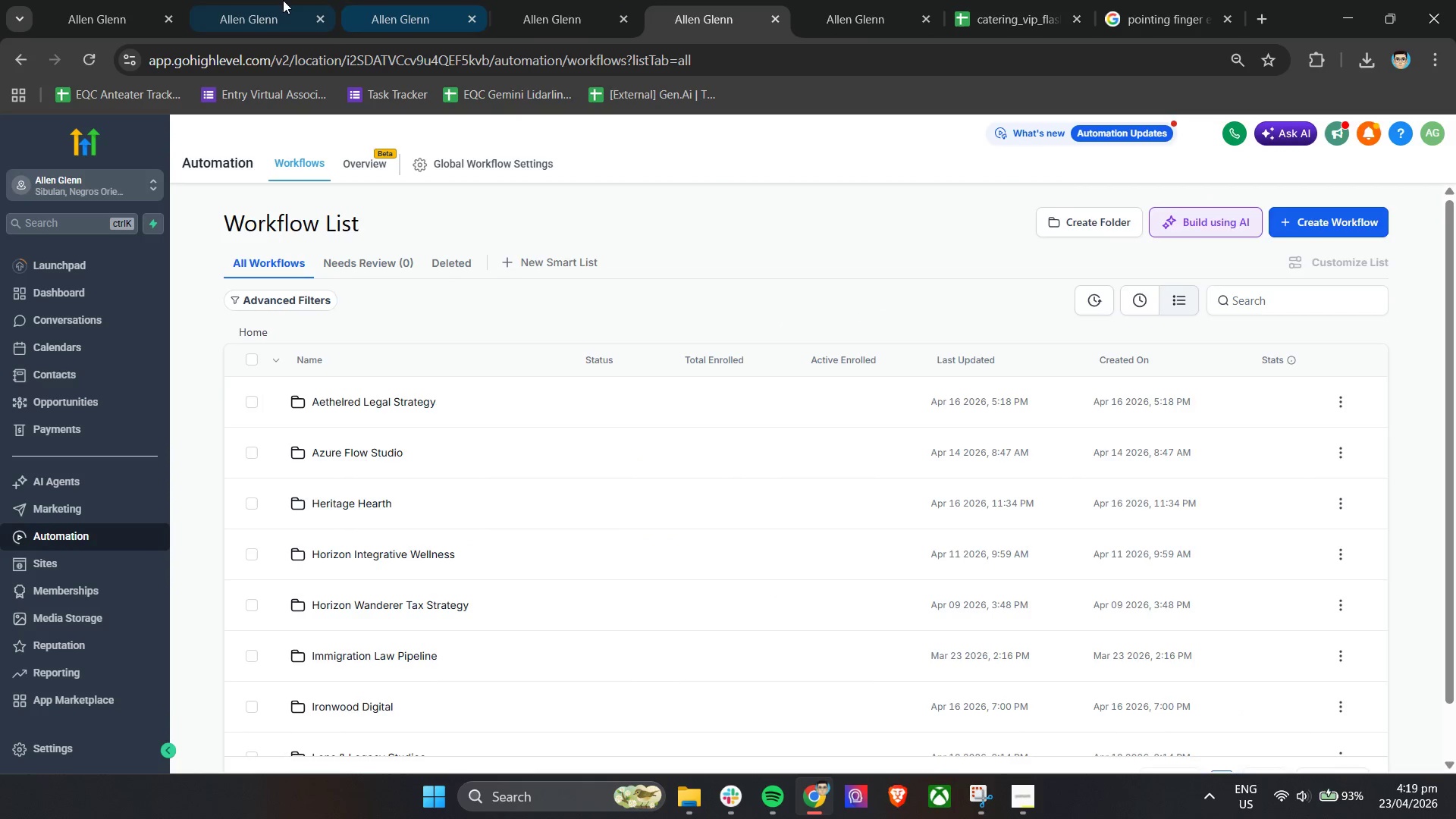 
left_click([272, 0])
 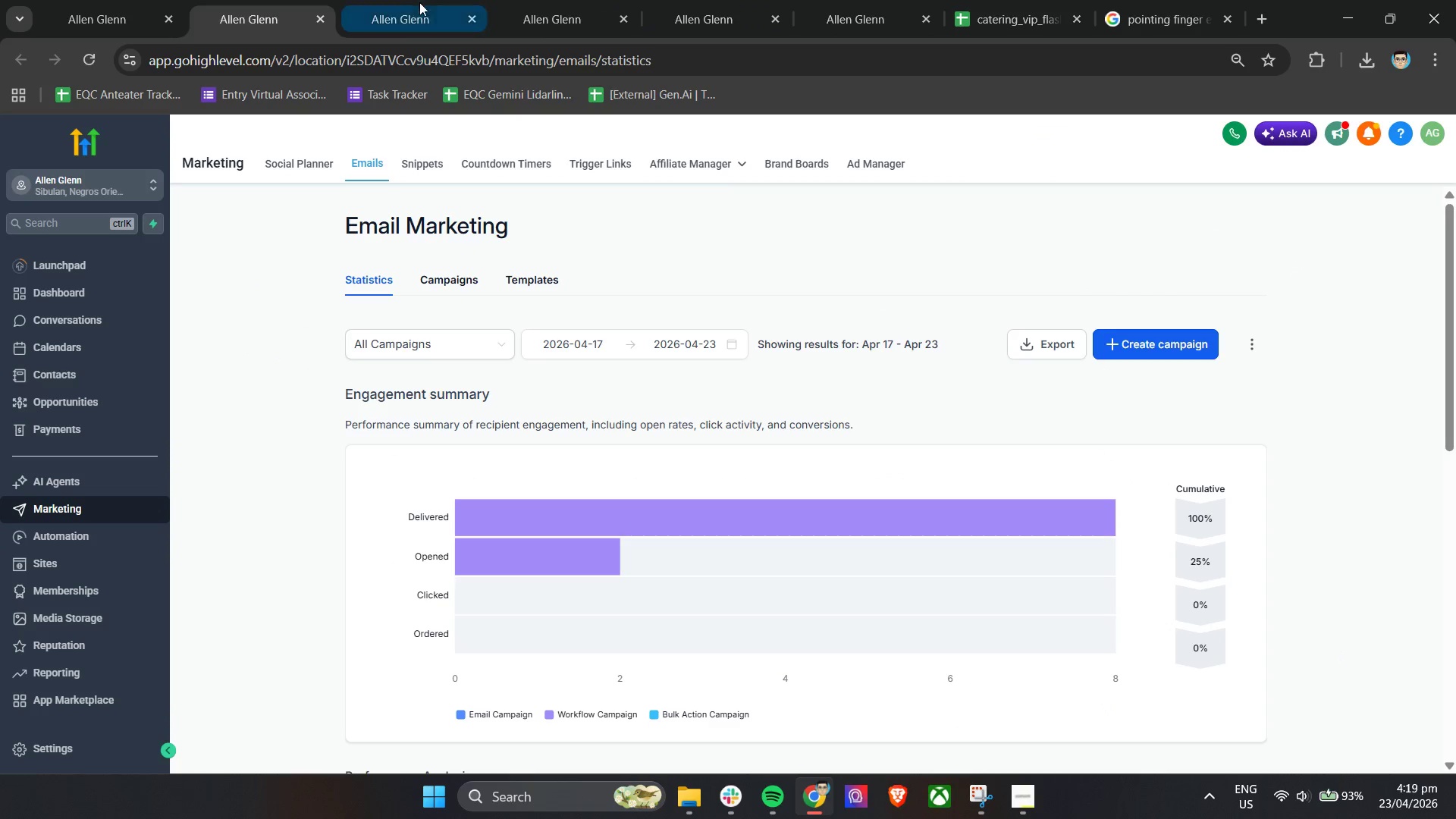 
left_click([420, 0])
 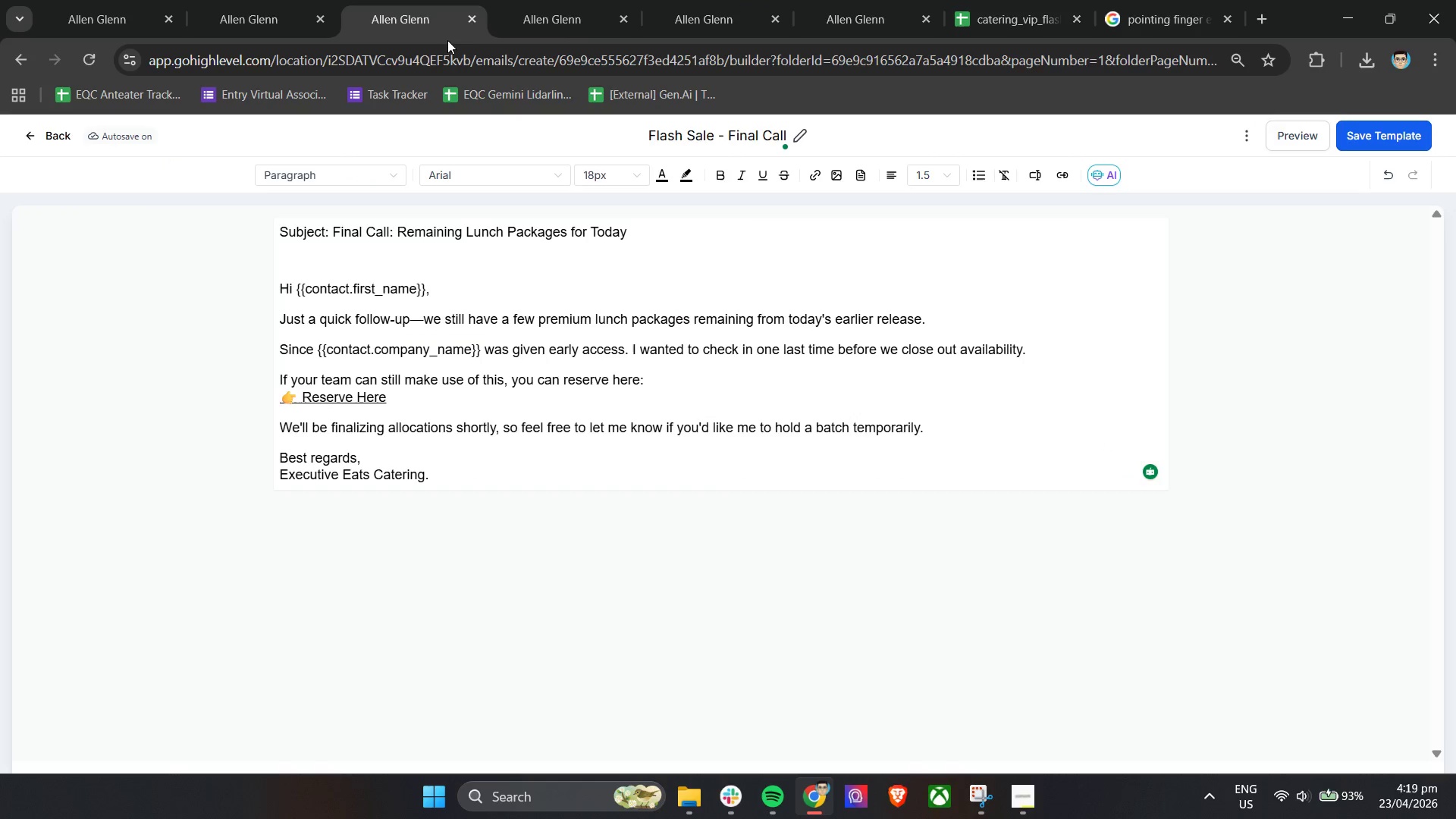 
left_click([541, 4])
 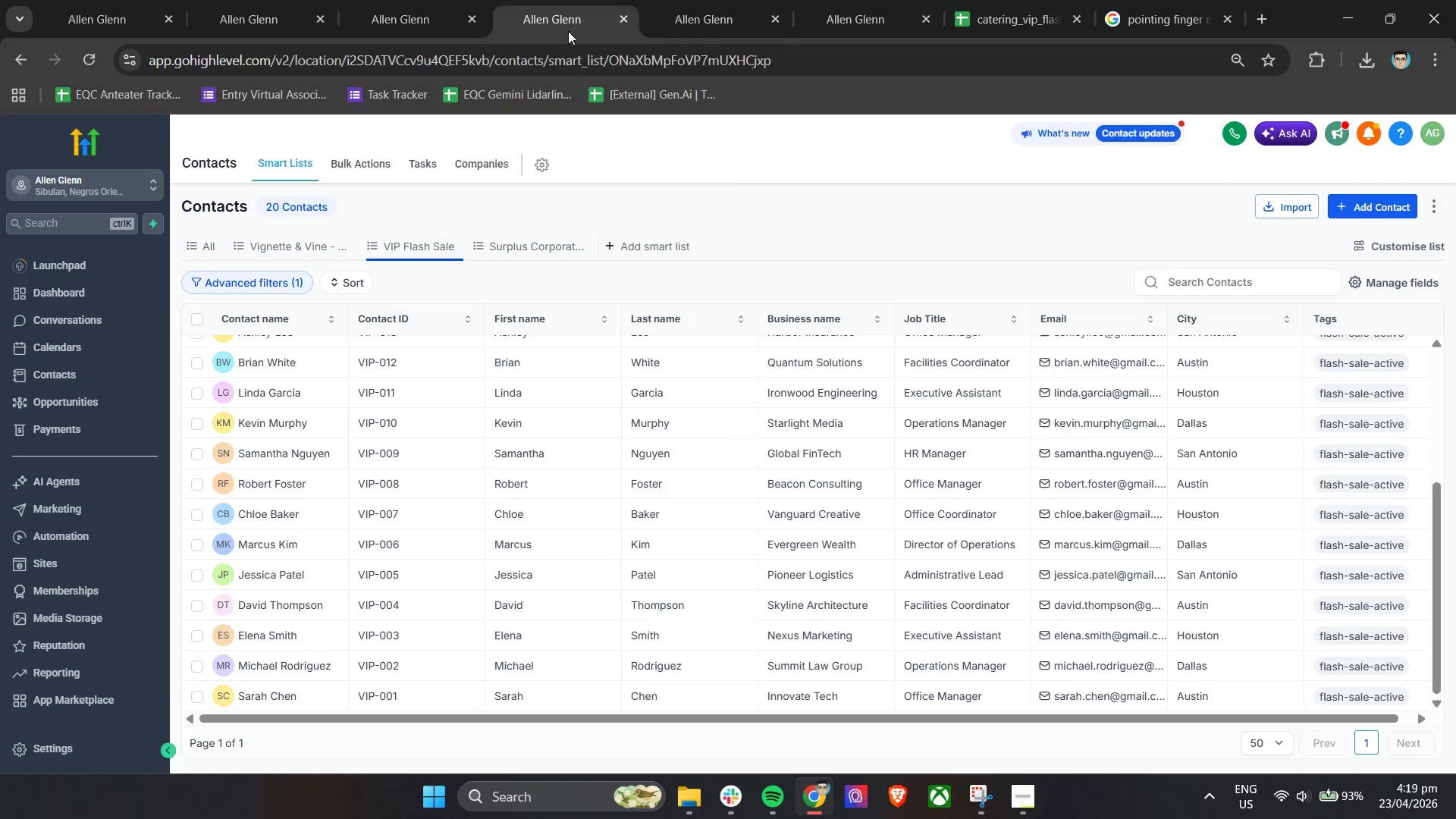 
left_click([660, 8])
 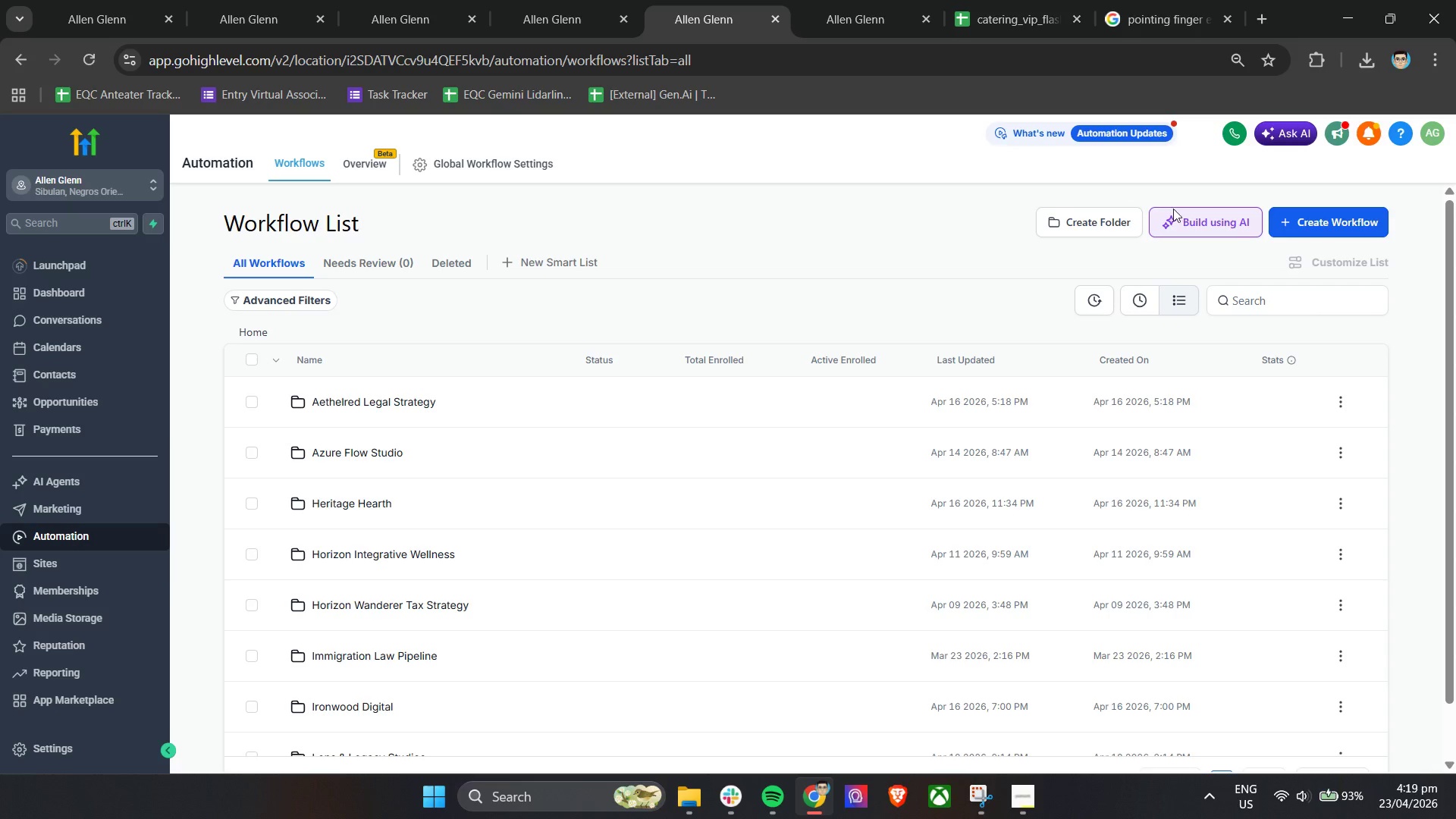 
left_click([1093, 223])
 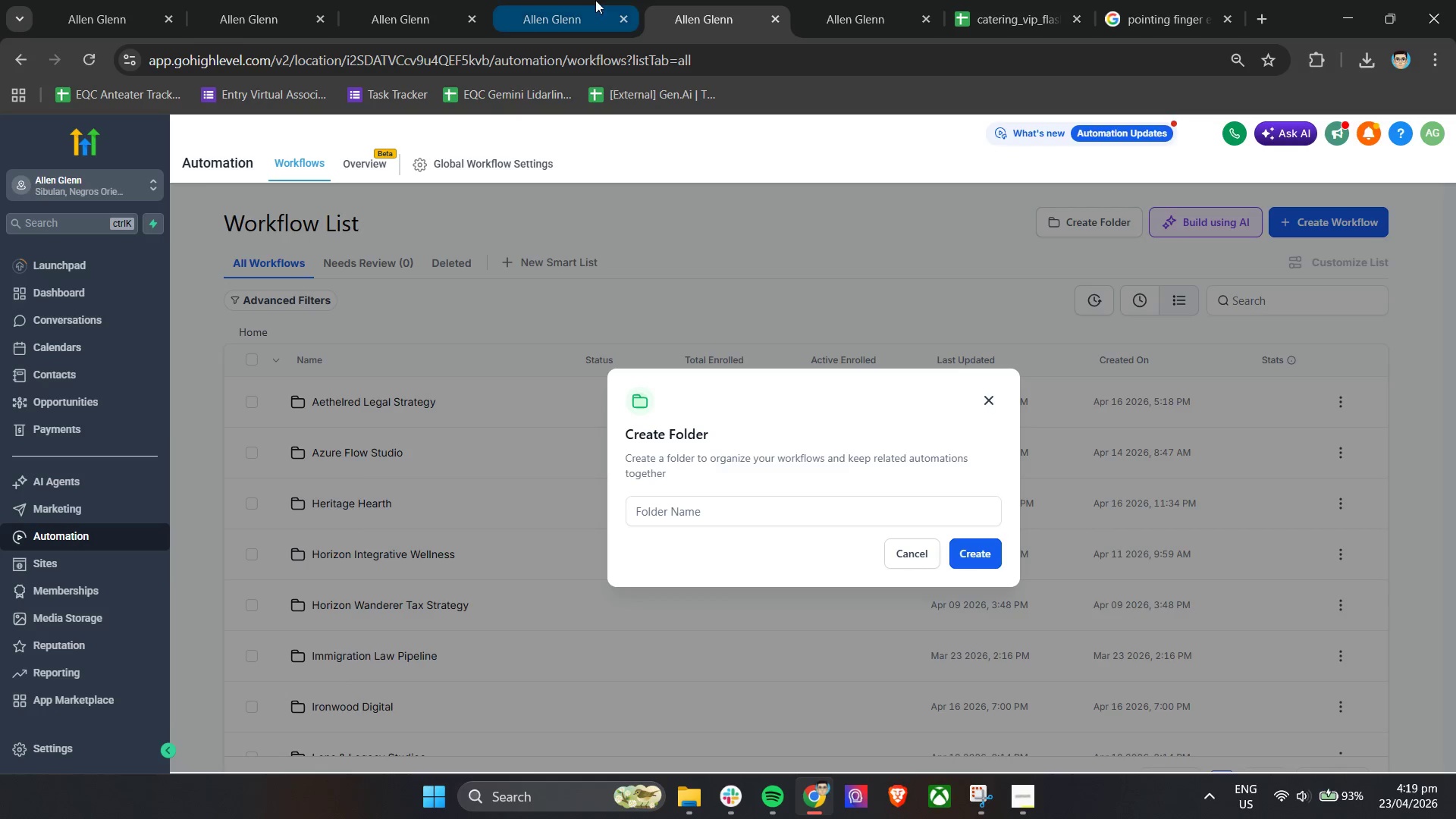 
left_click_drag(start_coordinate=[690, 12], to_coordinate=[259, 0])
 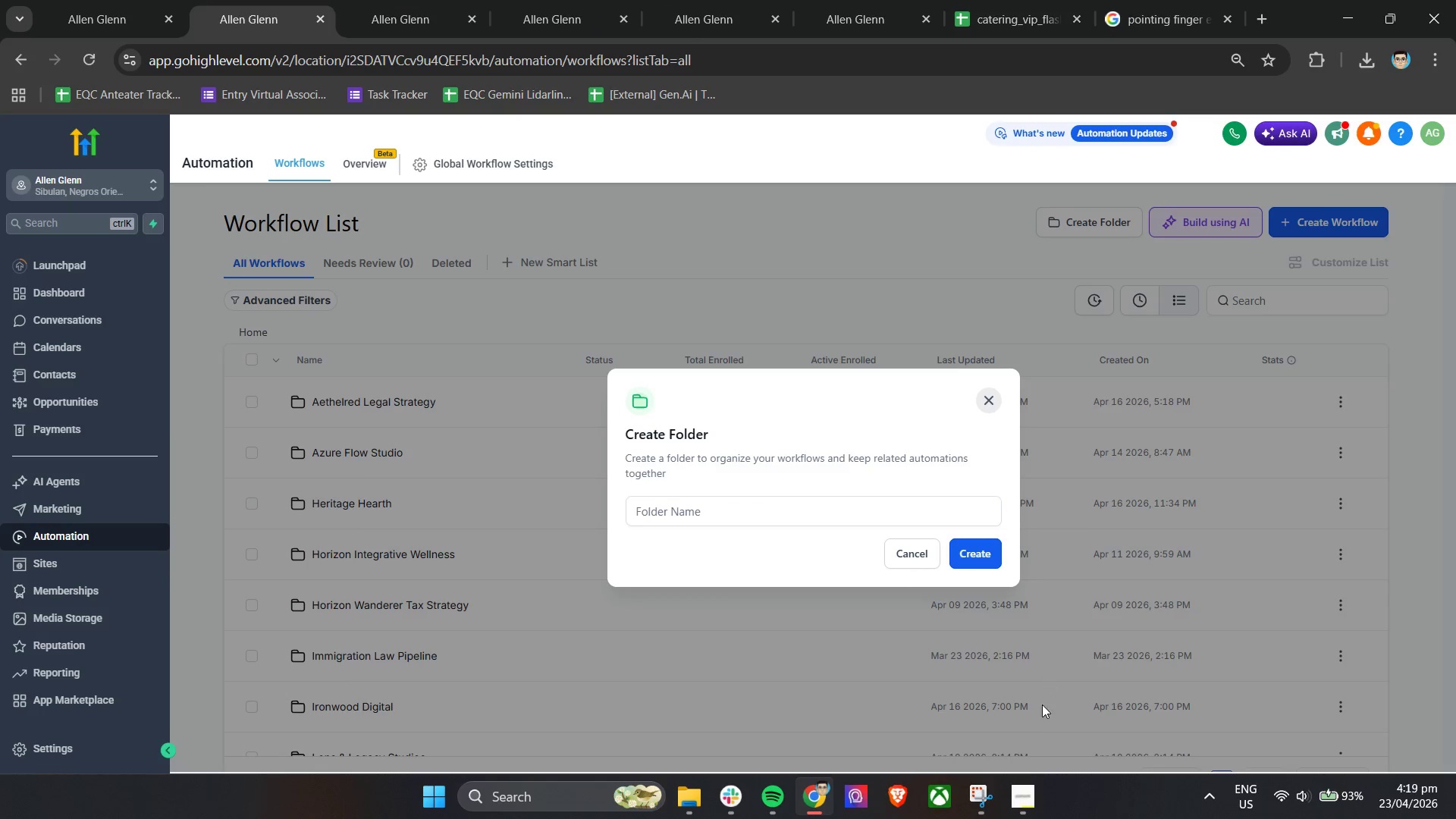 
left_click([1009, 801])